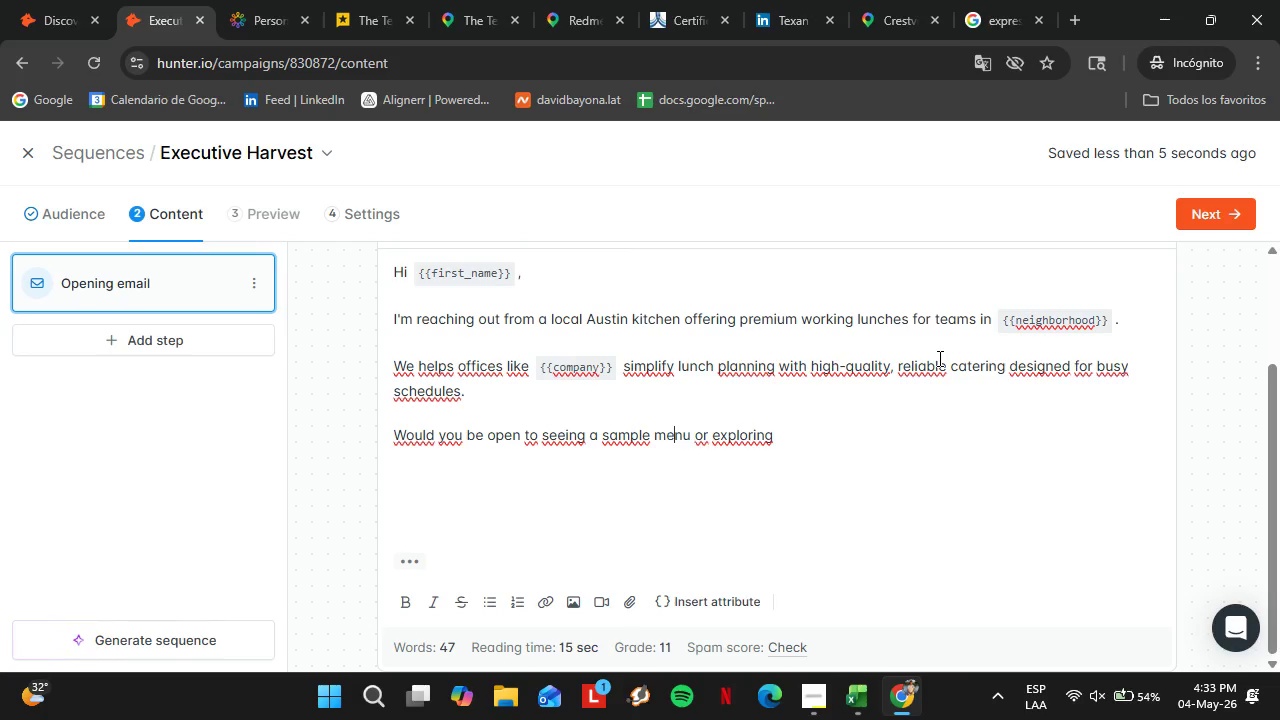 
key(E)
 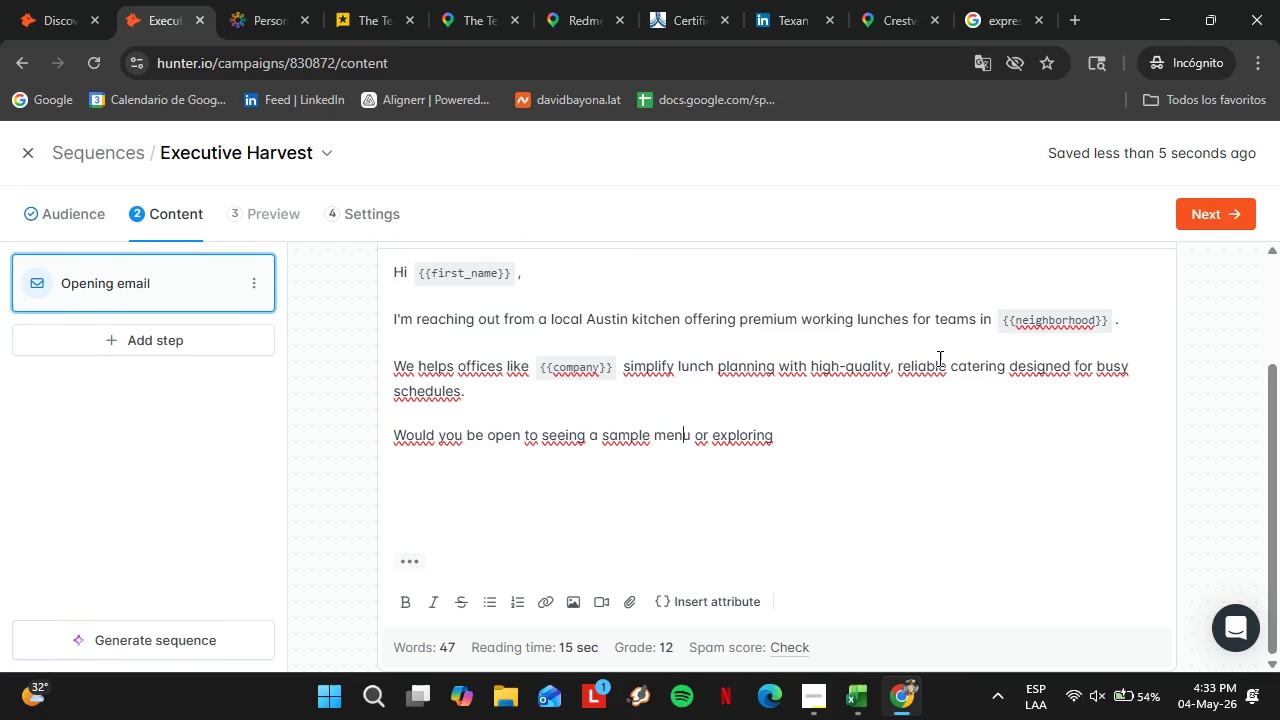 
hold_key(key=ArrowRight, duration=1.12)
 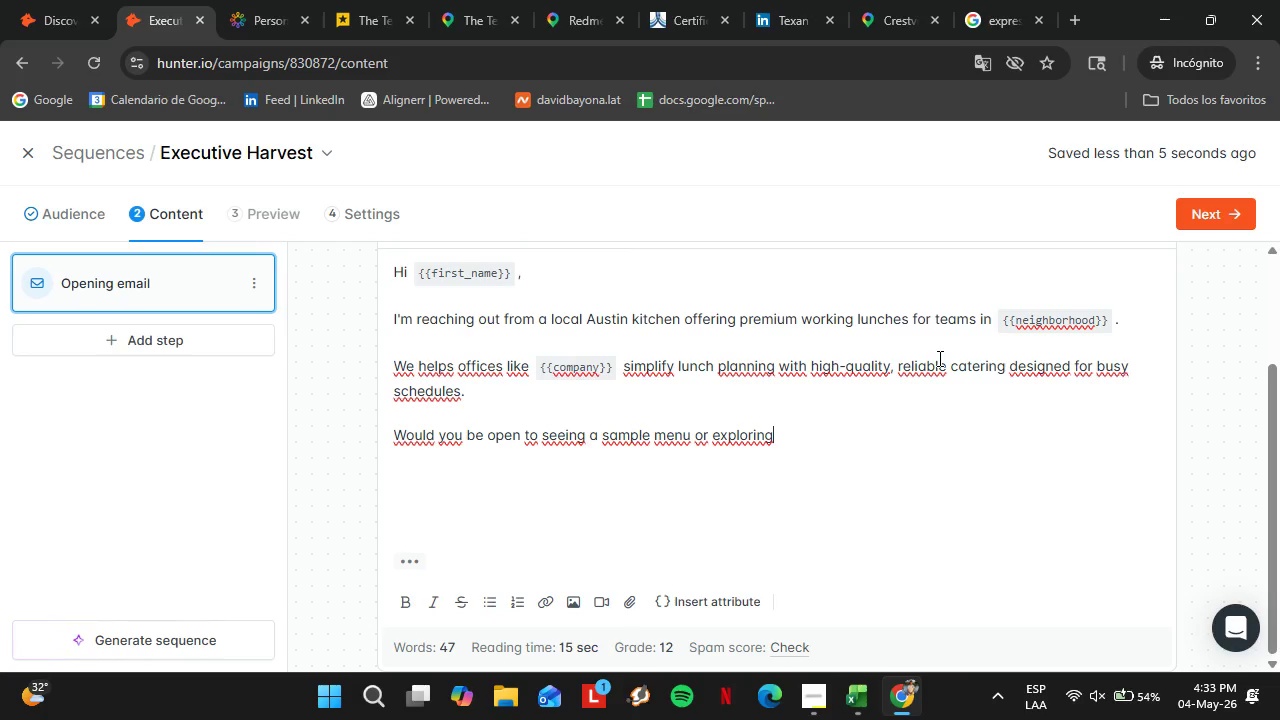 
type( a tri)
key(Backspace)
type(ial lunch{)
 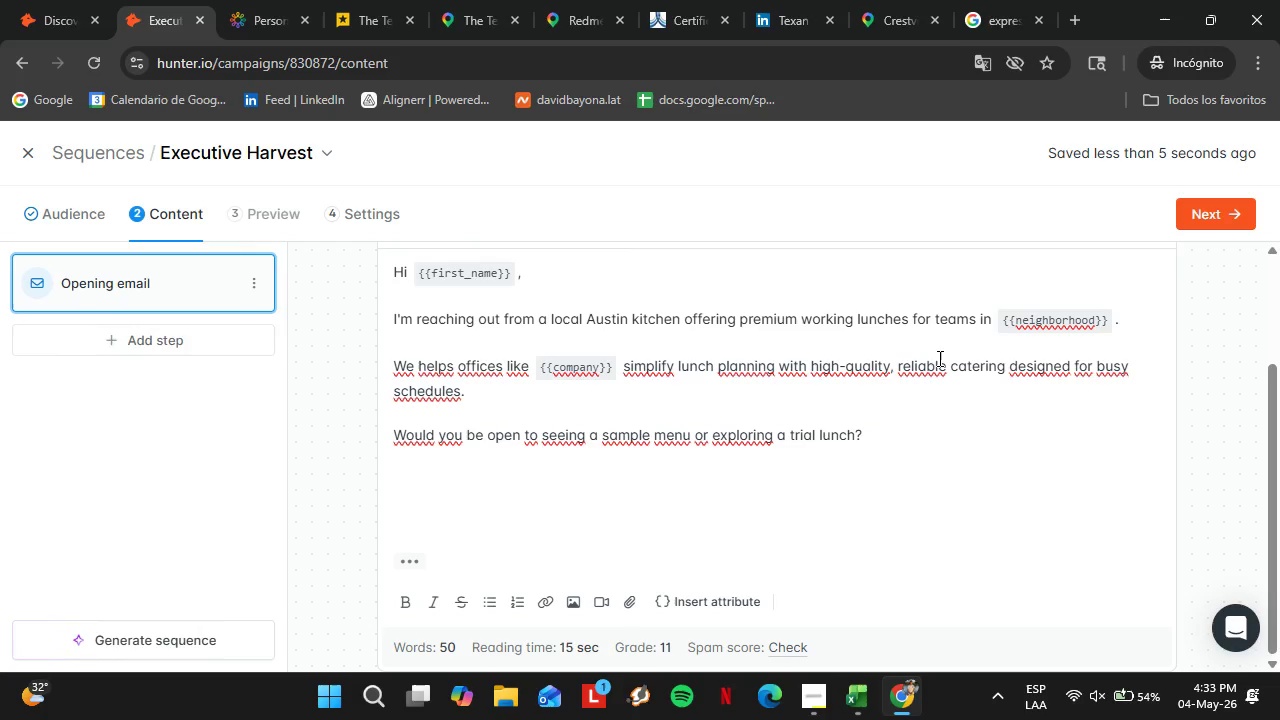 
 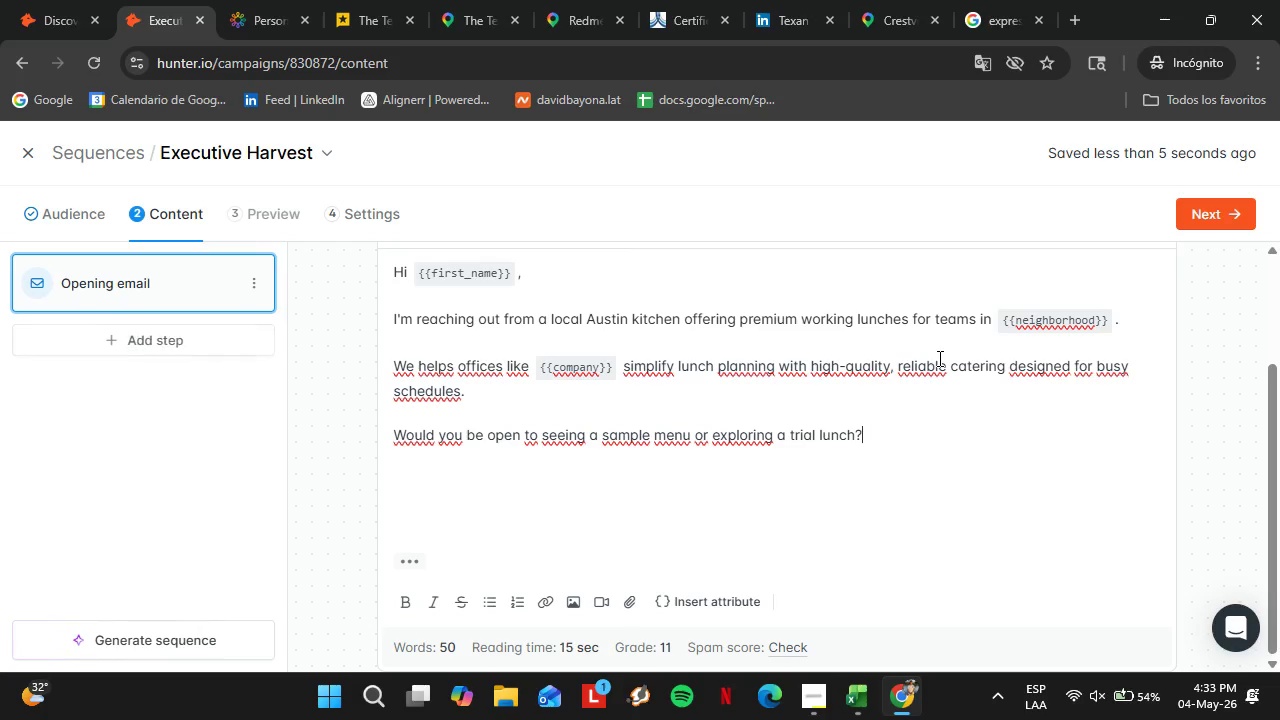 
hold_key(key=ShiftLeft, duration=0.31)
 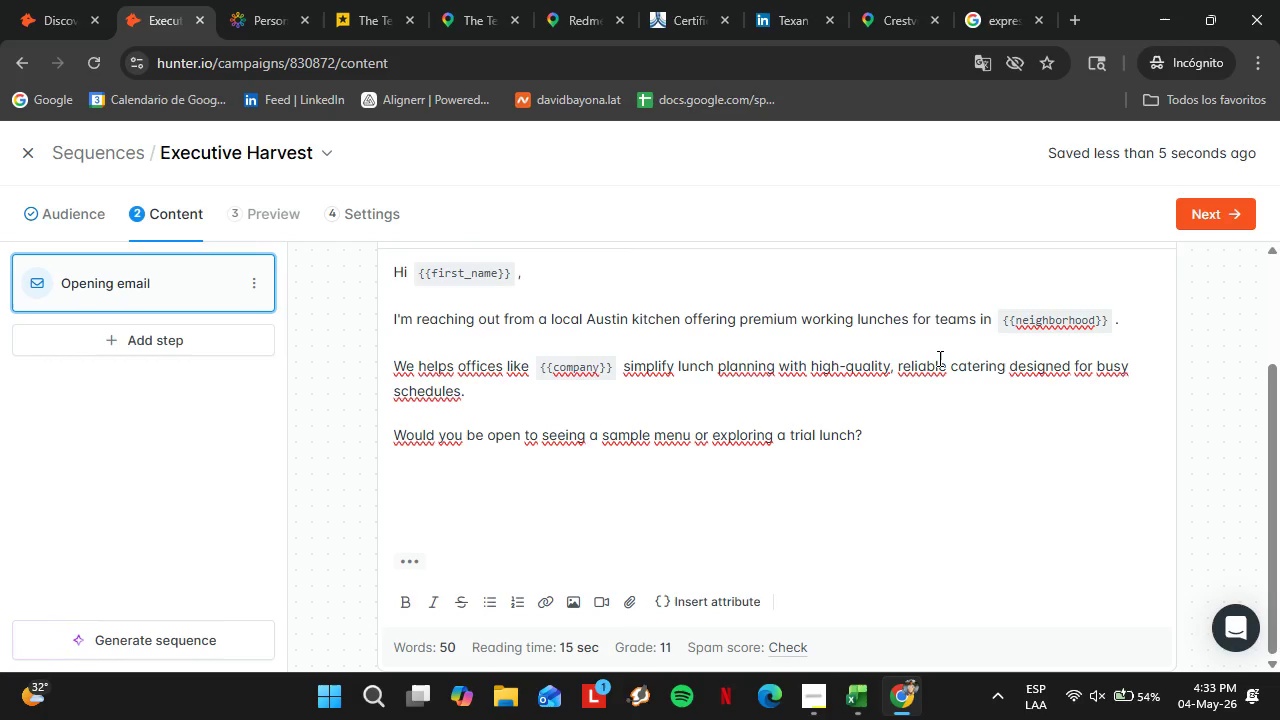 
key(Shift+Enter)
 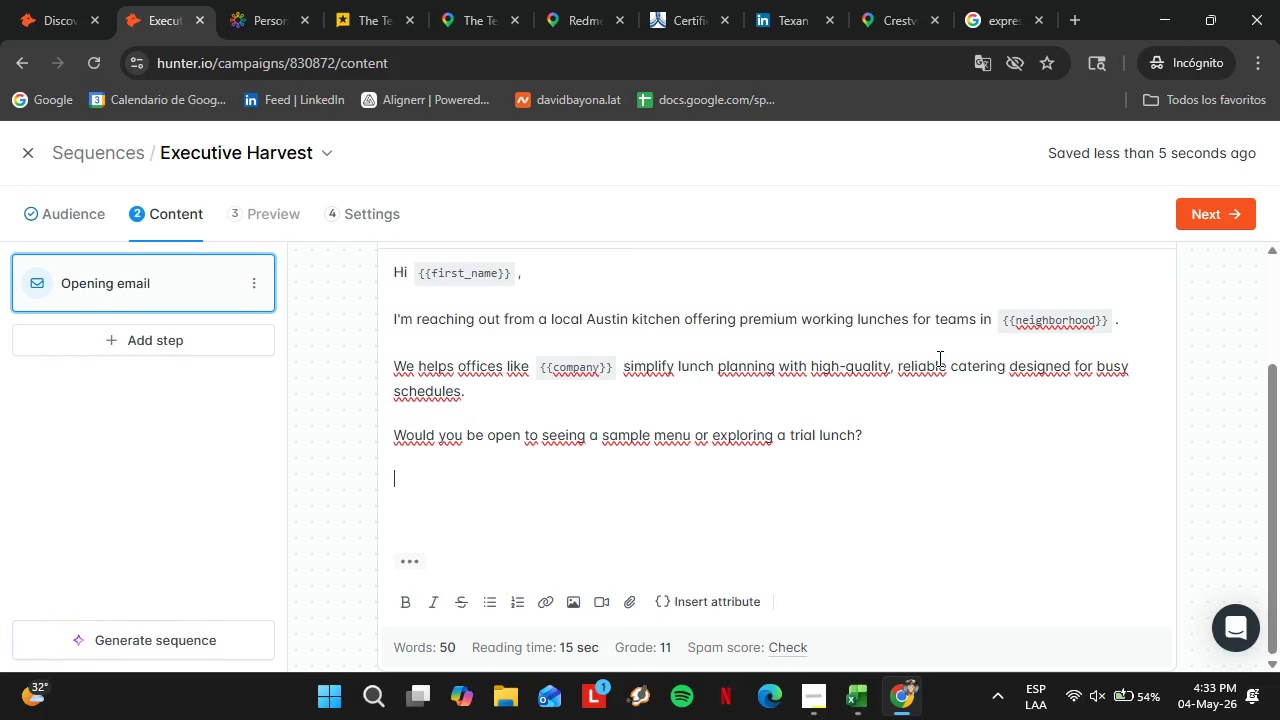 
key(Shift+Enter)
 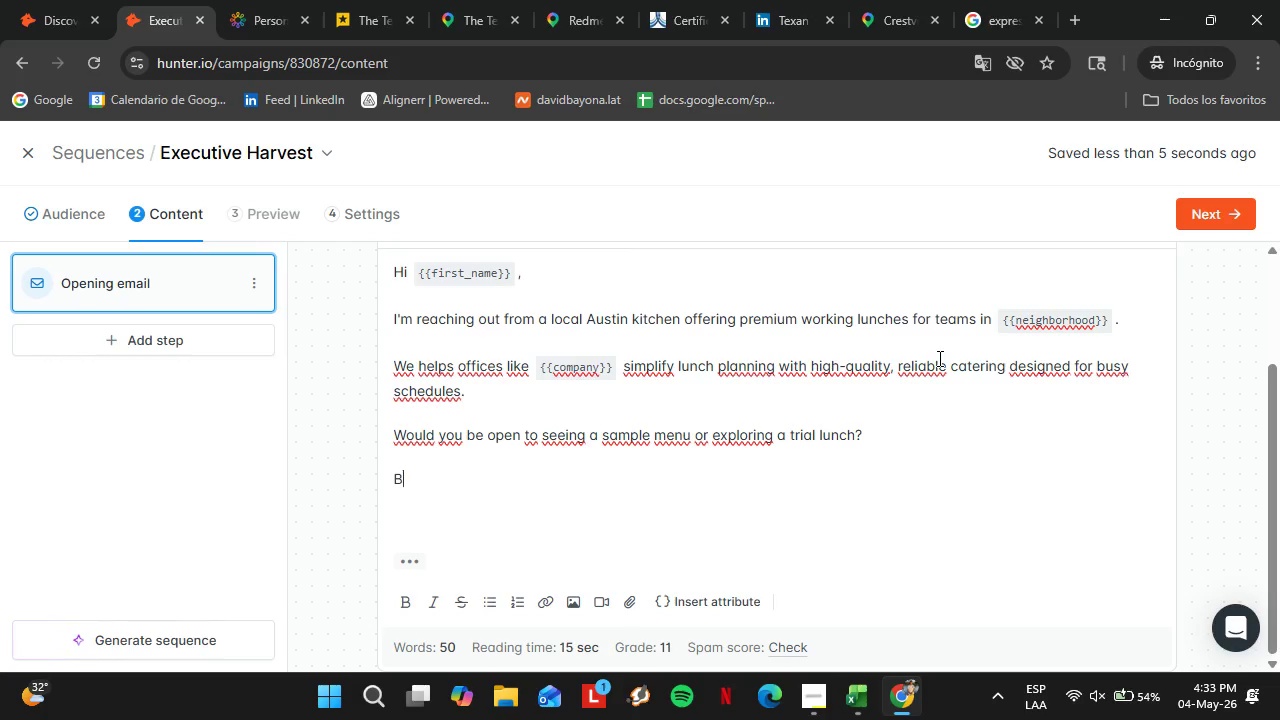 
type(Best, )
 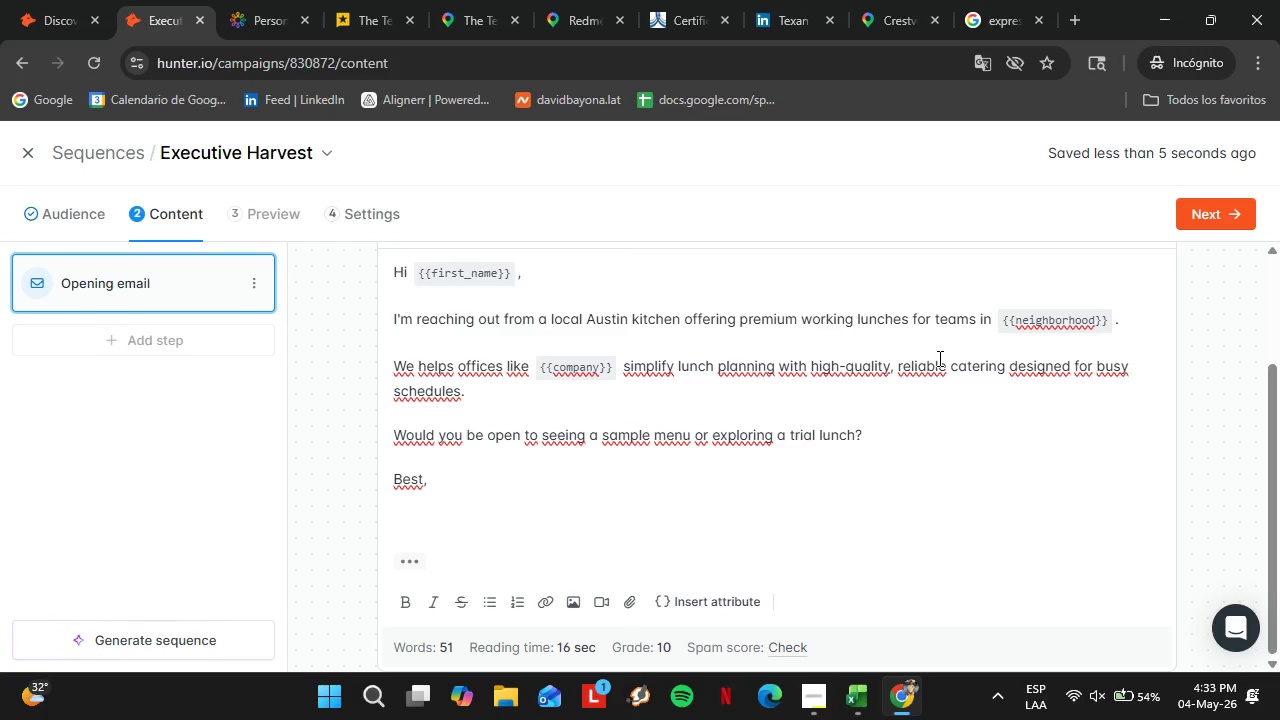 
key(Enter)